 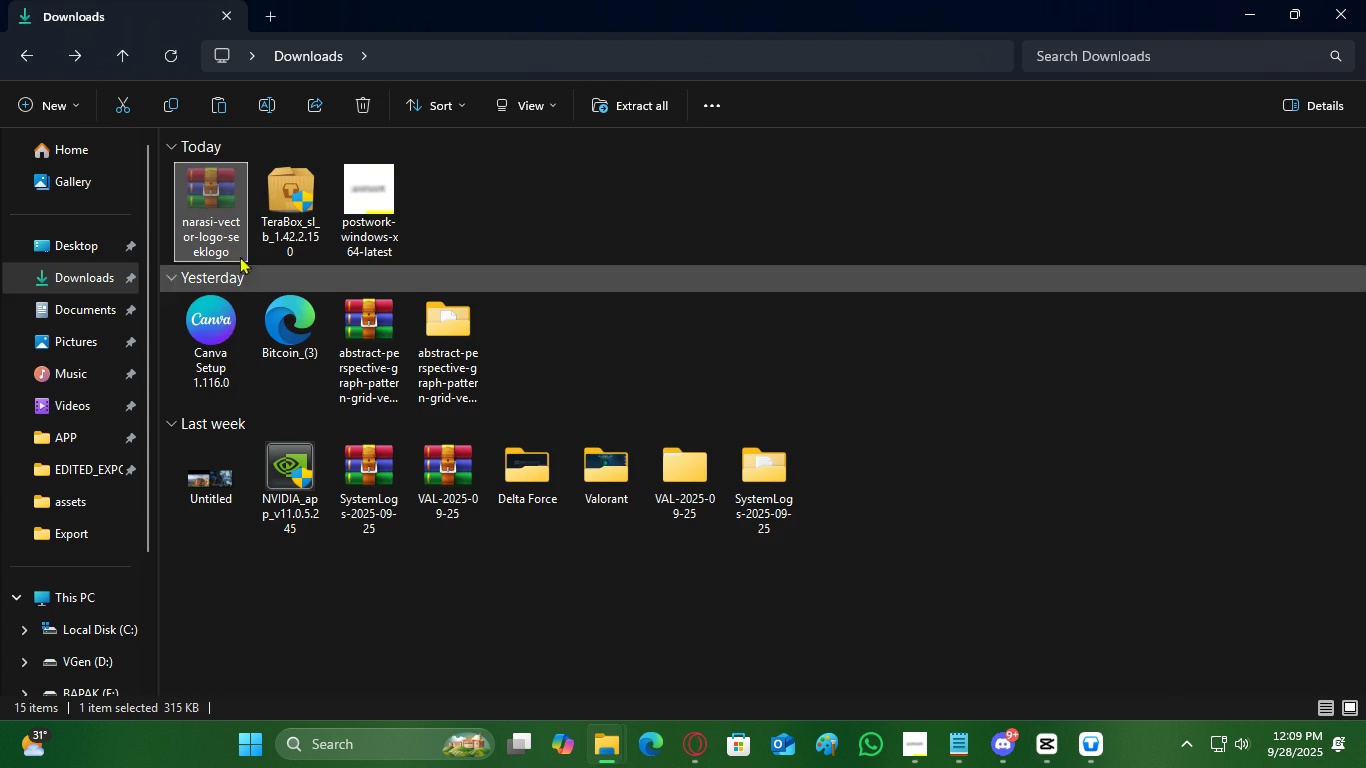 
left_click([600, 748])
 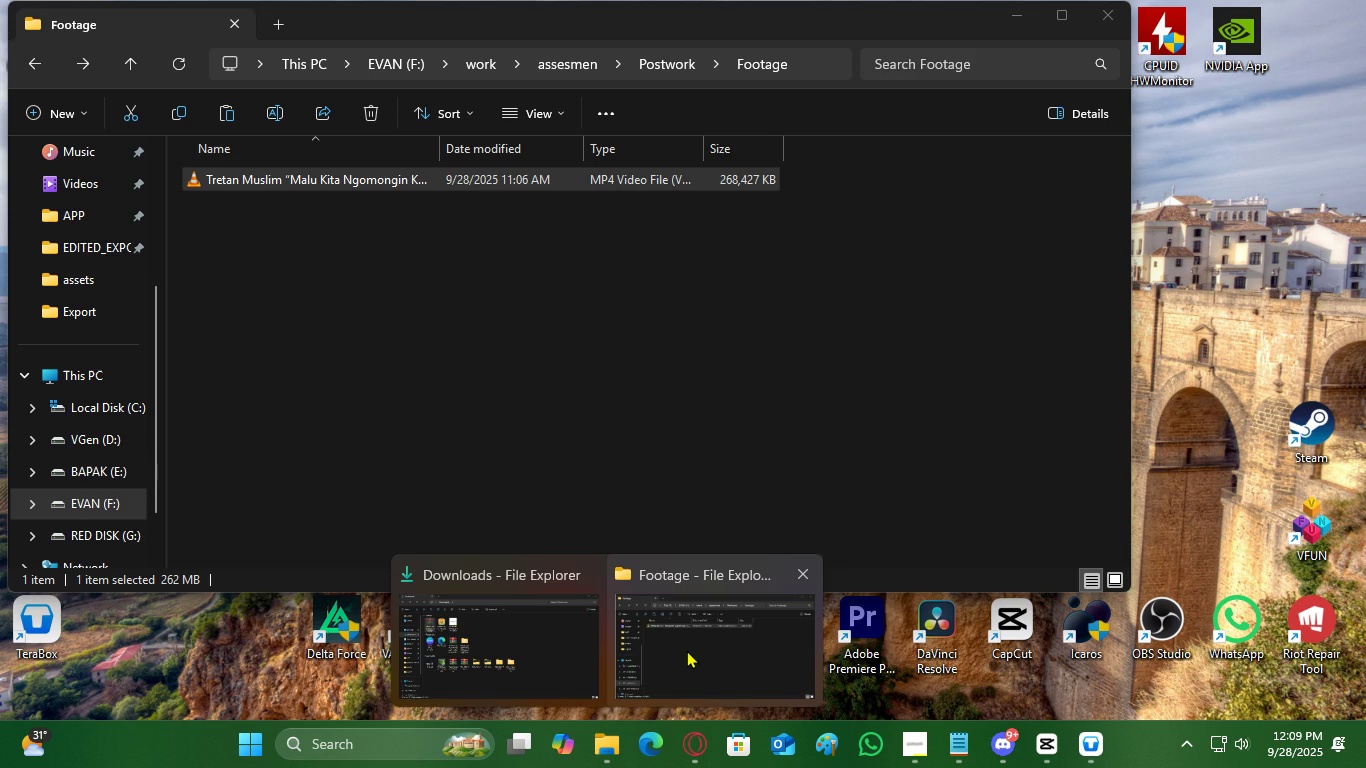 
left_click([687, 650])
 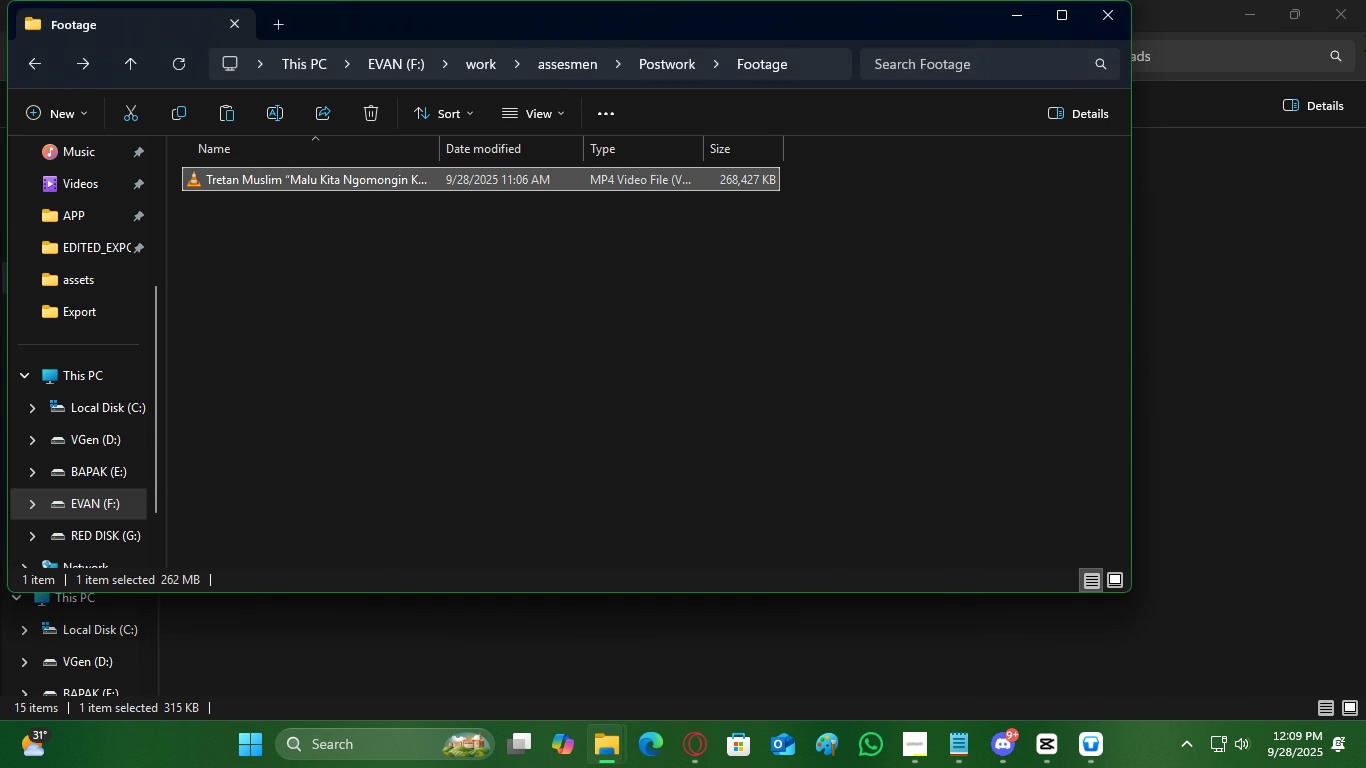 
left_click([1365, 22])
 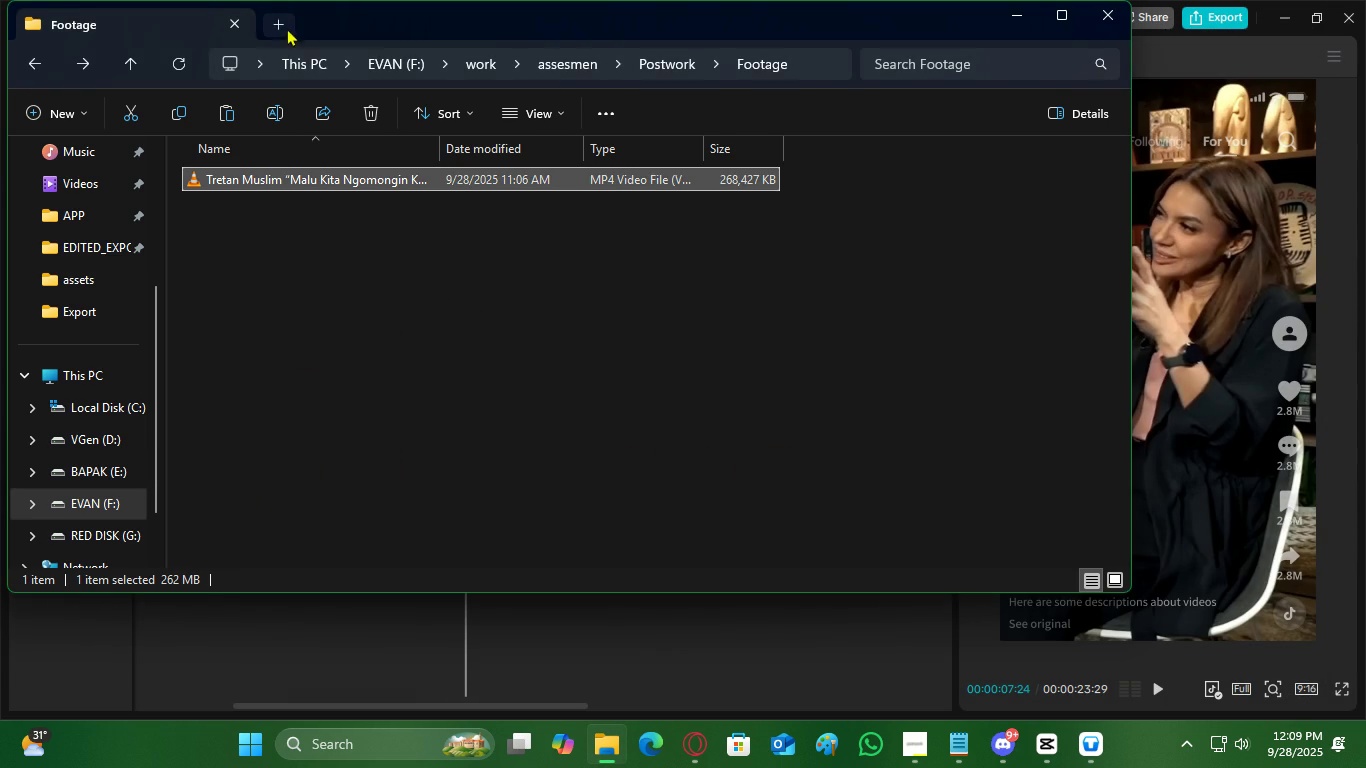 
left_click([286, 27])
 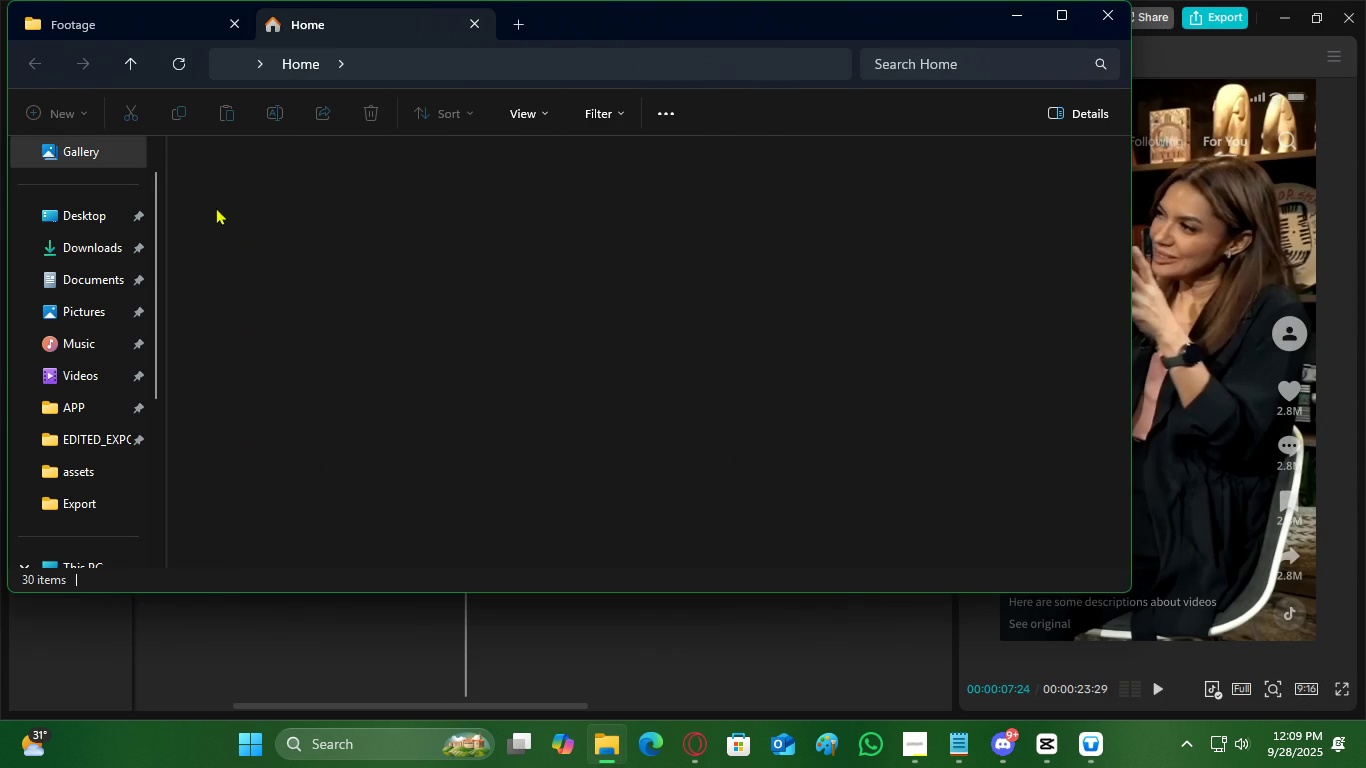 
left_click([109, 13])
 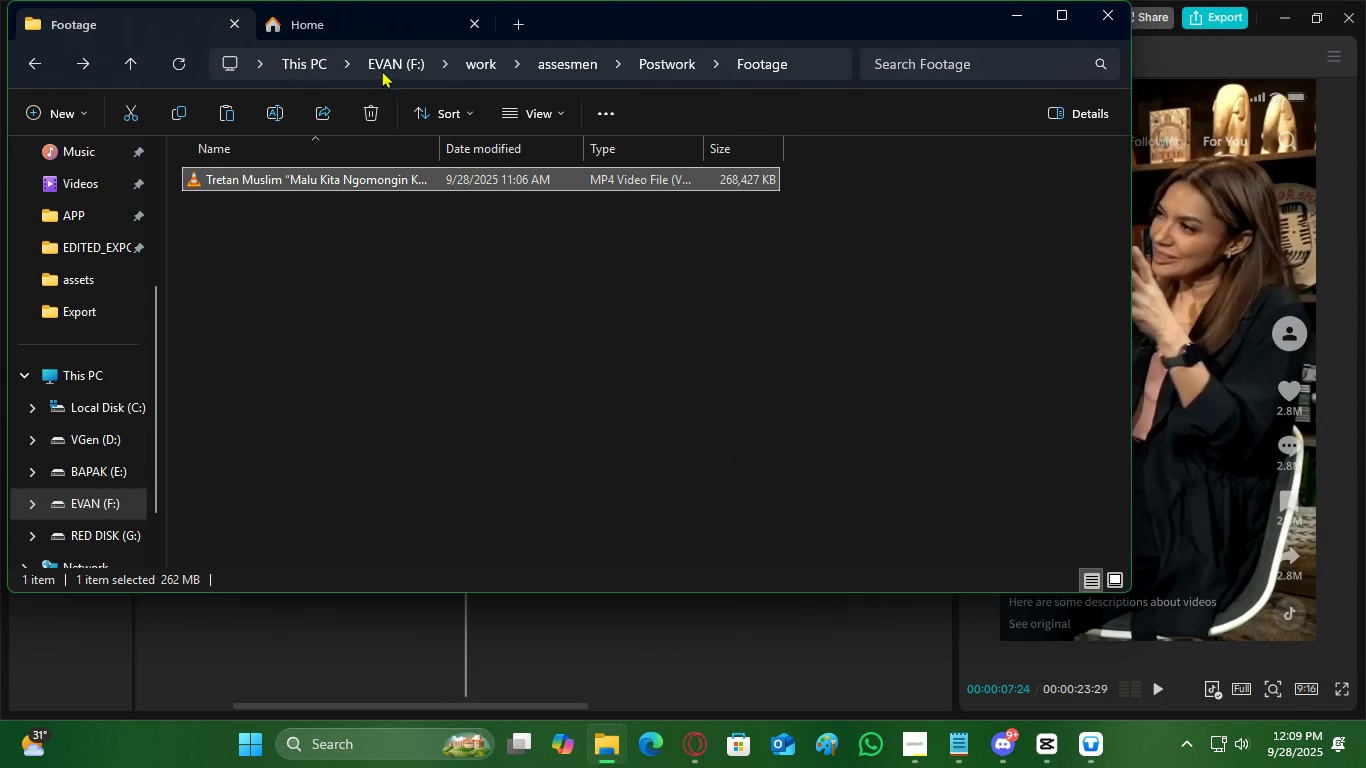 
left_click([656, 60])